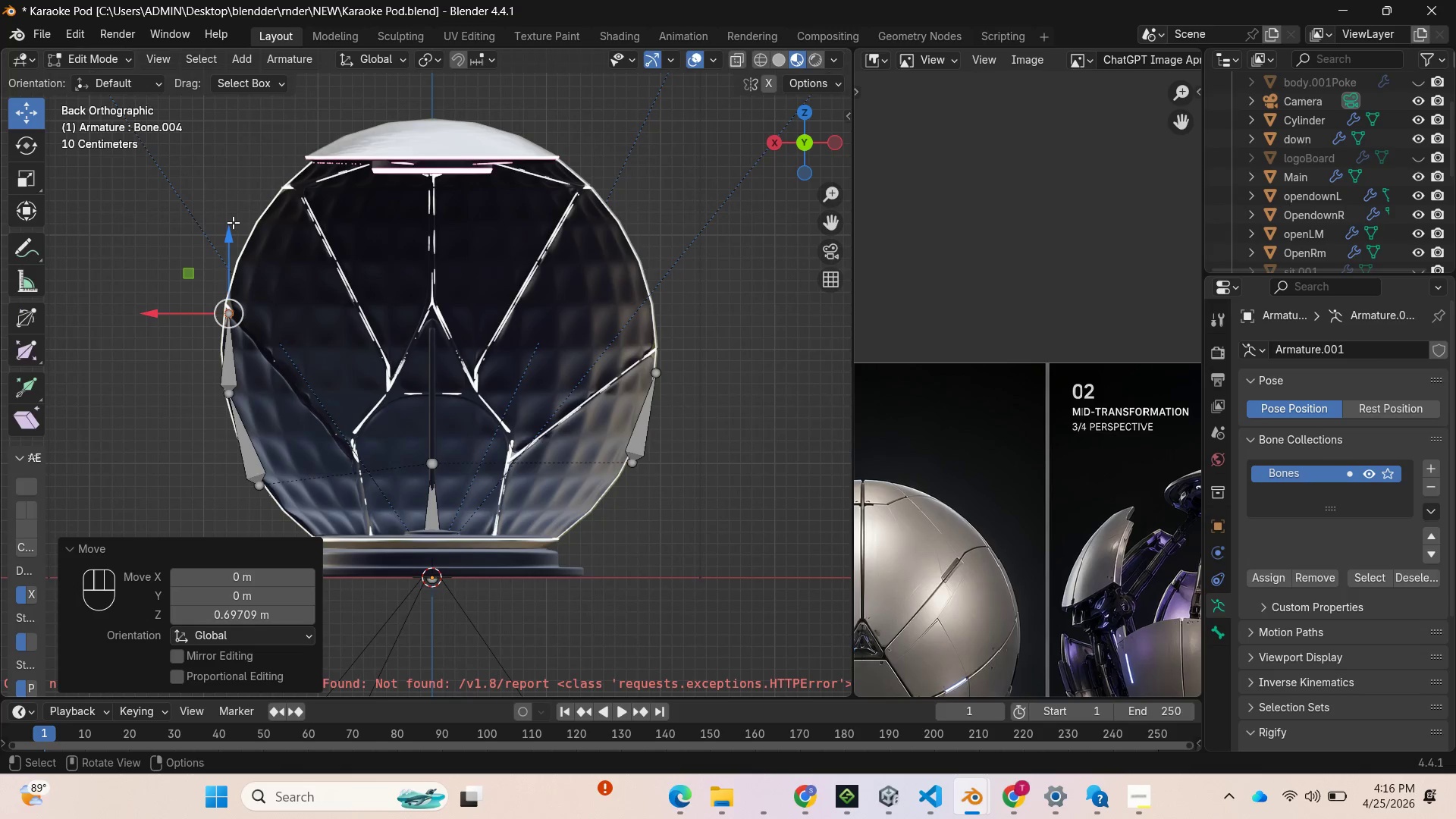 
left_click_drag(start_coordinate=[231, 231], to_coordinate=[228, 242])
 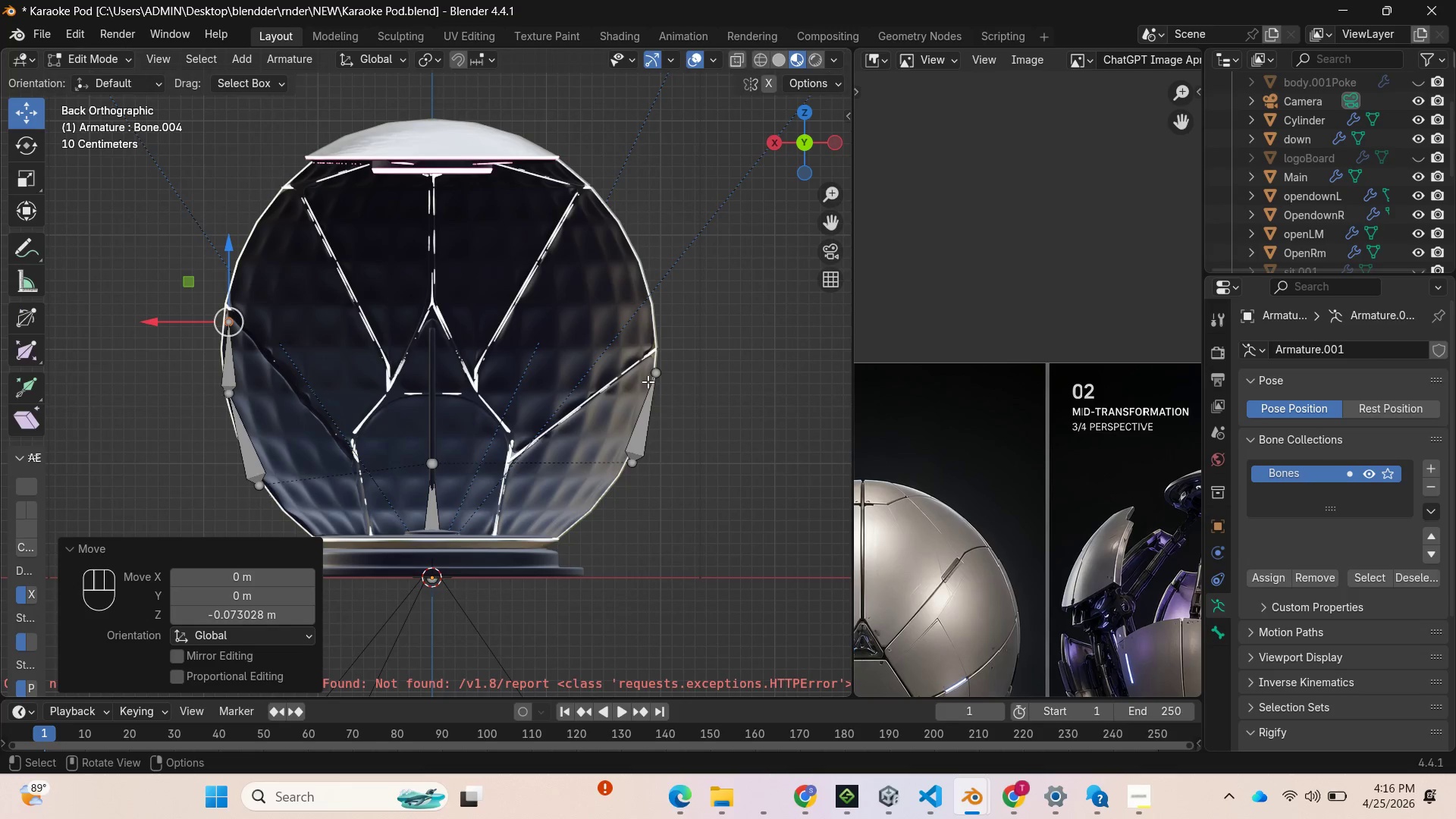 
key(Control+Z)
 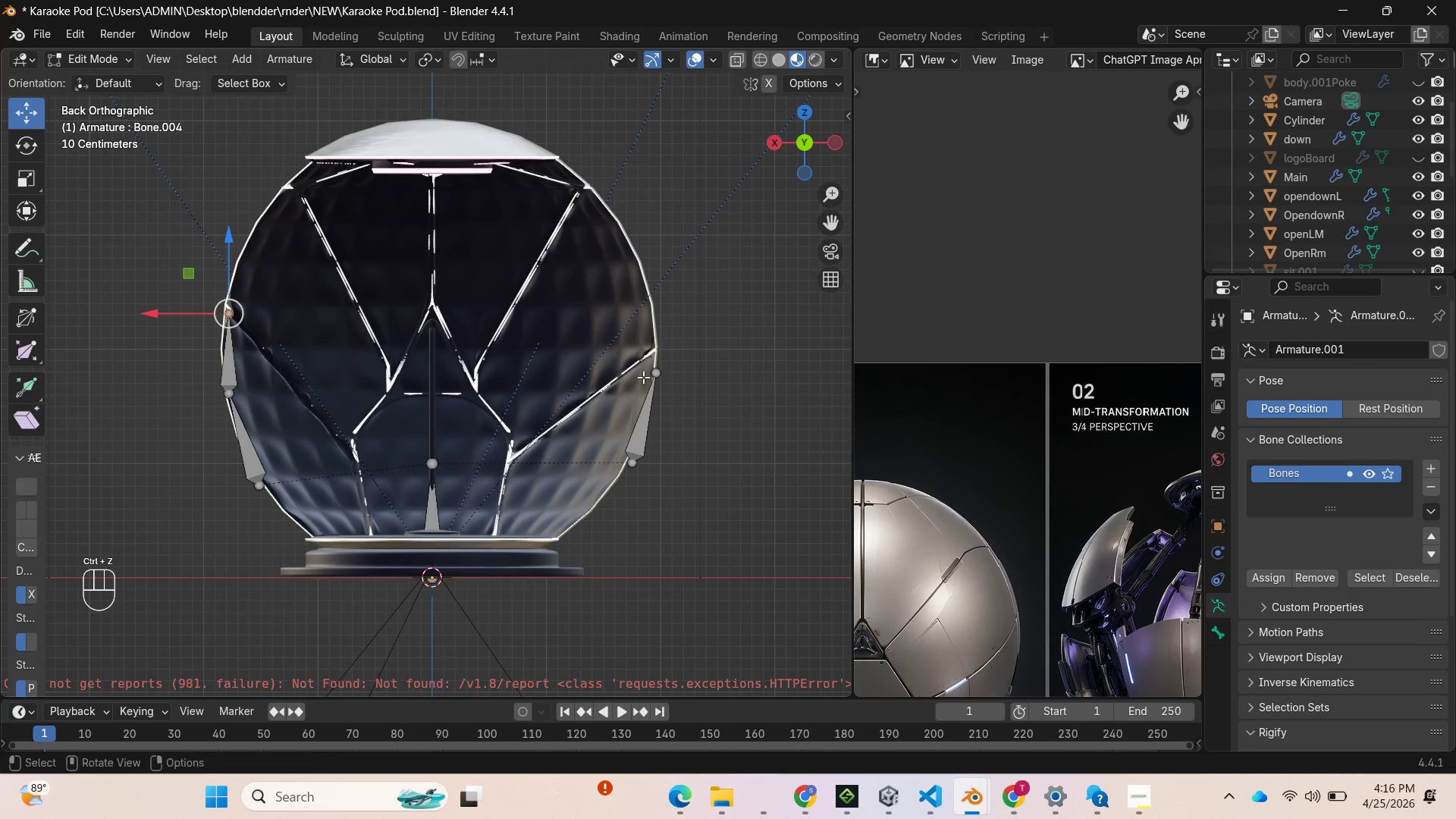 
key(Control+Z)
 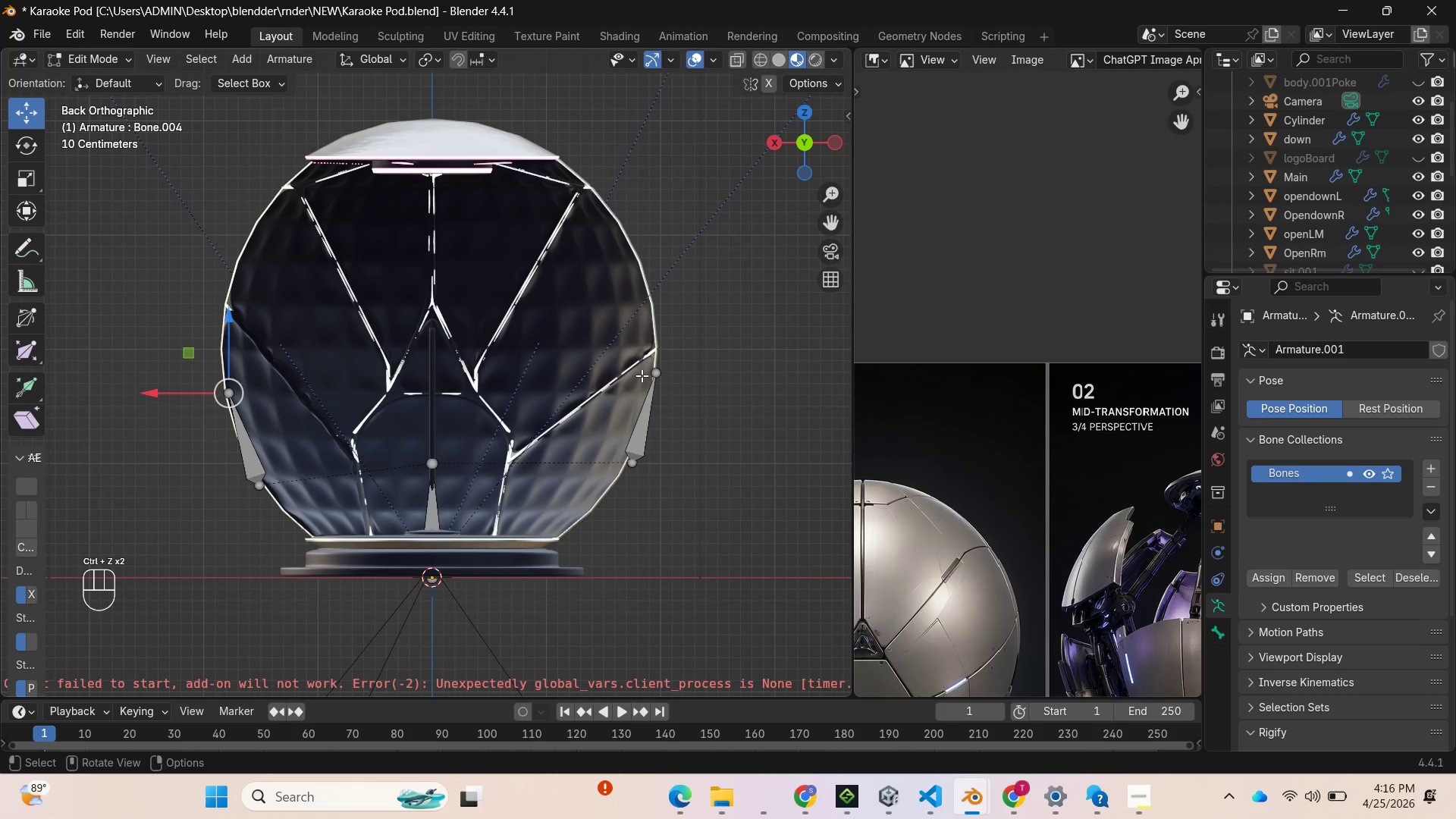 
hold_key(key=ShiftLeft, duration=1.09)
left_click([655, 370])
 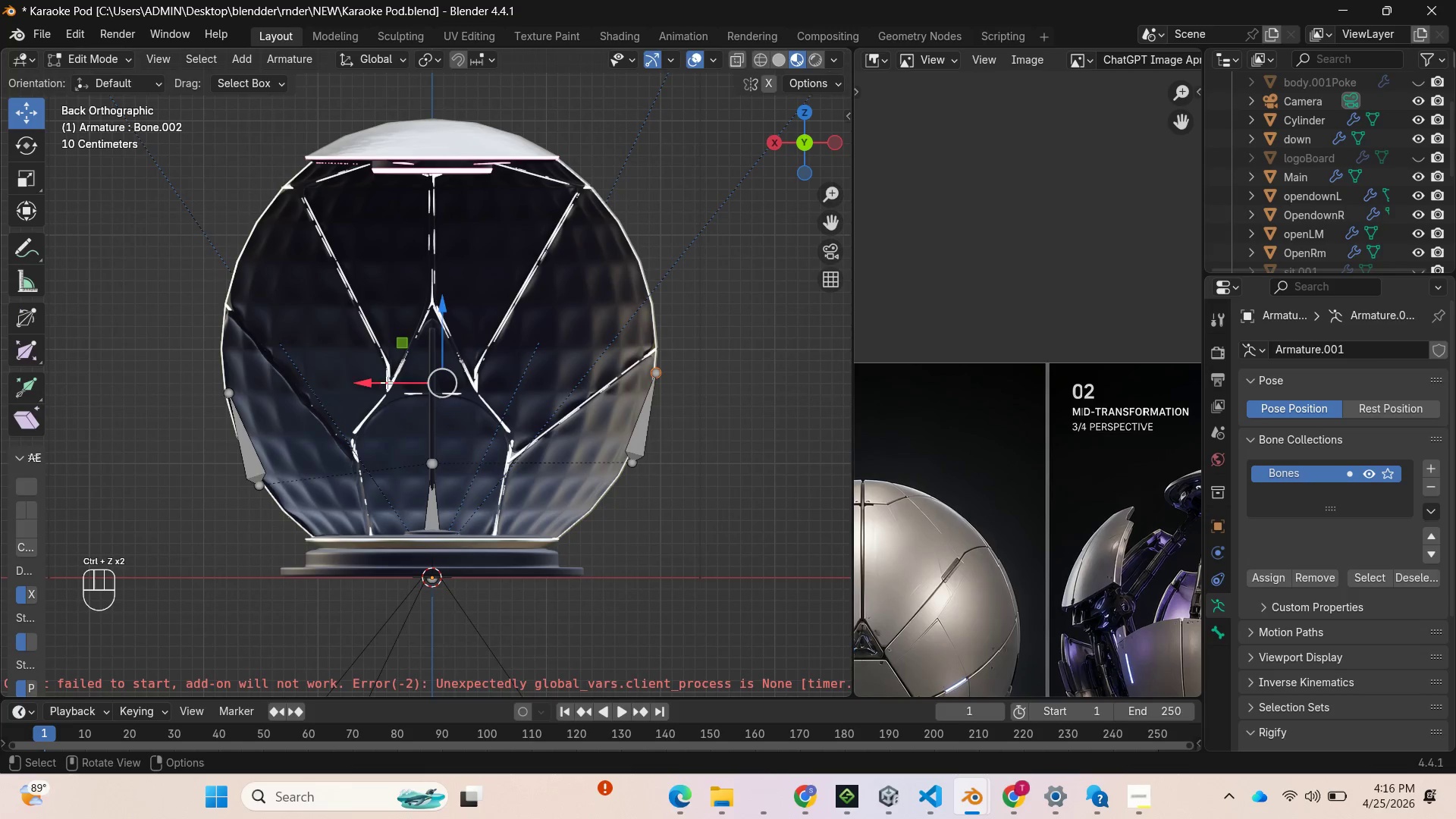 
hold_key(key=ShiftLeft, duration=1.05)
left_click([230, 389])
 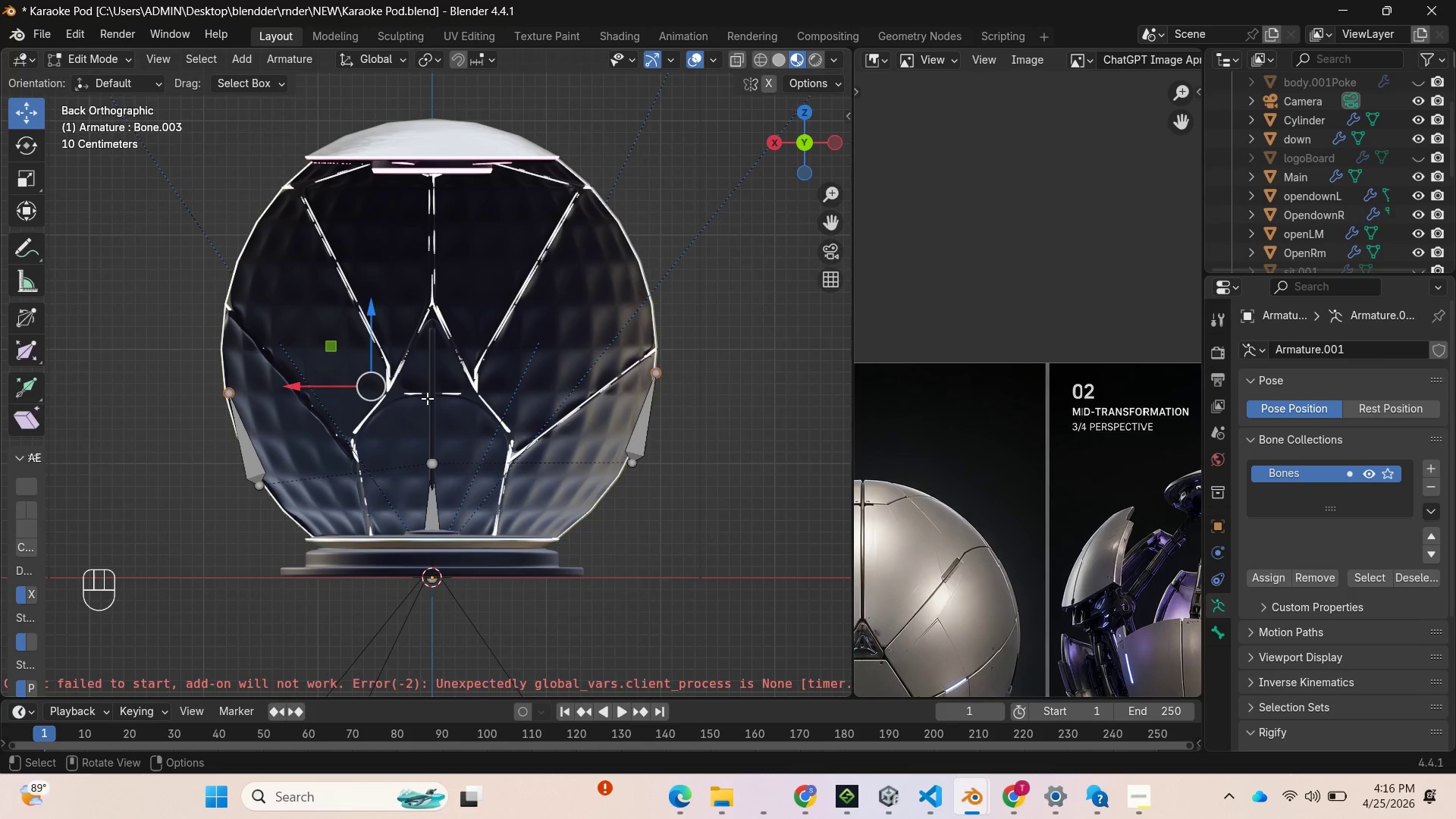 
key(E)
 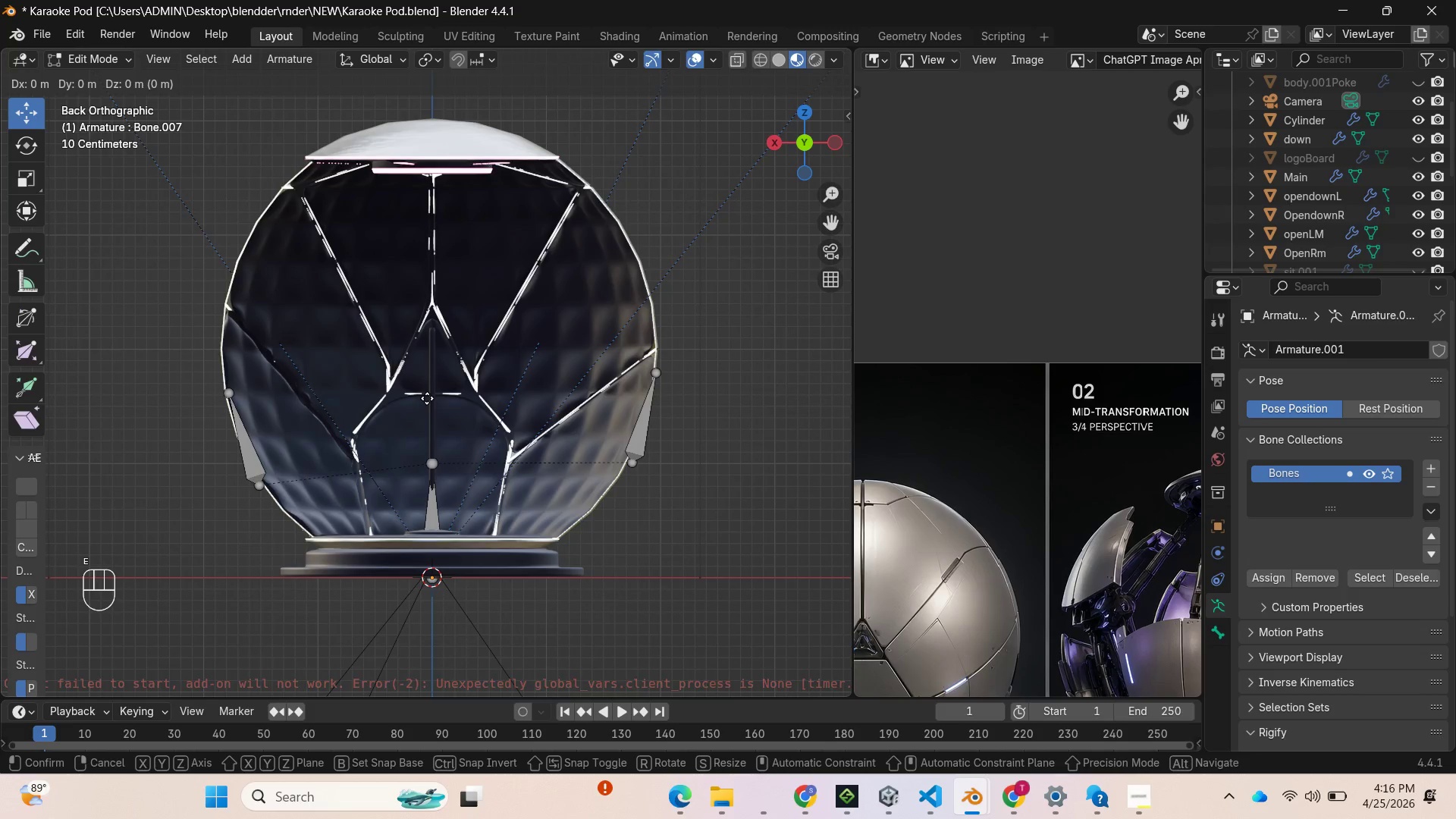 
left_click([427, 398])
 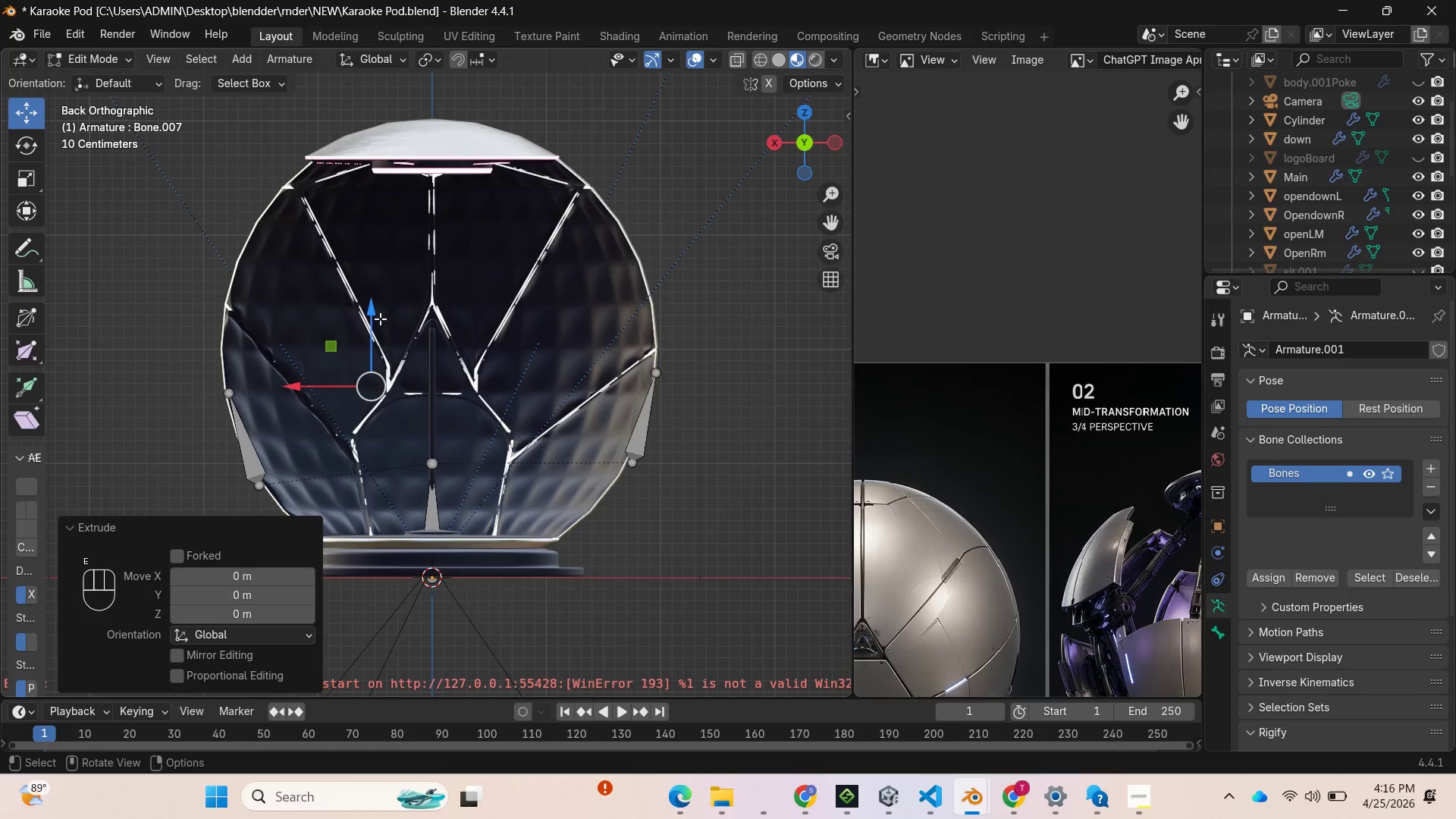 
left_click_drag(start_coordinate=[373, 315], to_coordinate=[374, 247])
 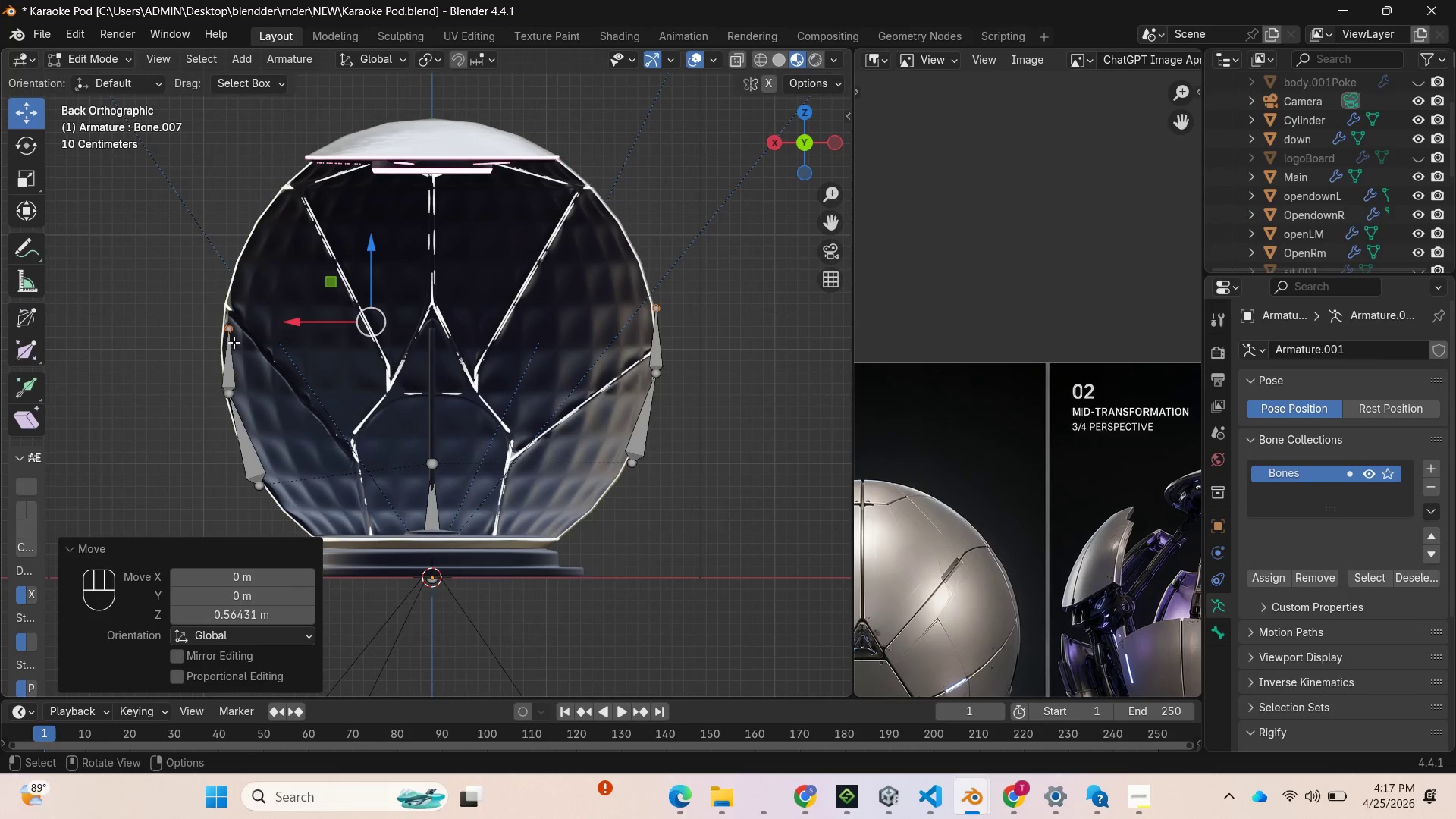 
left_click_drag(start_coordinate=[290, 319], to_coordinate=[281, 318])
 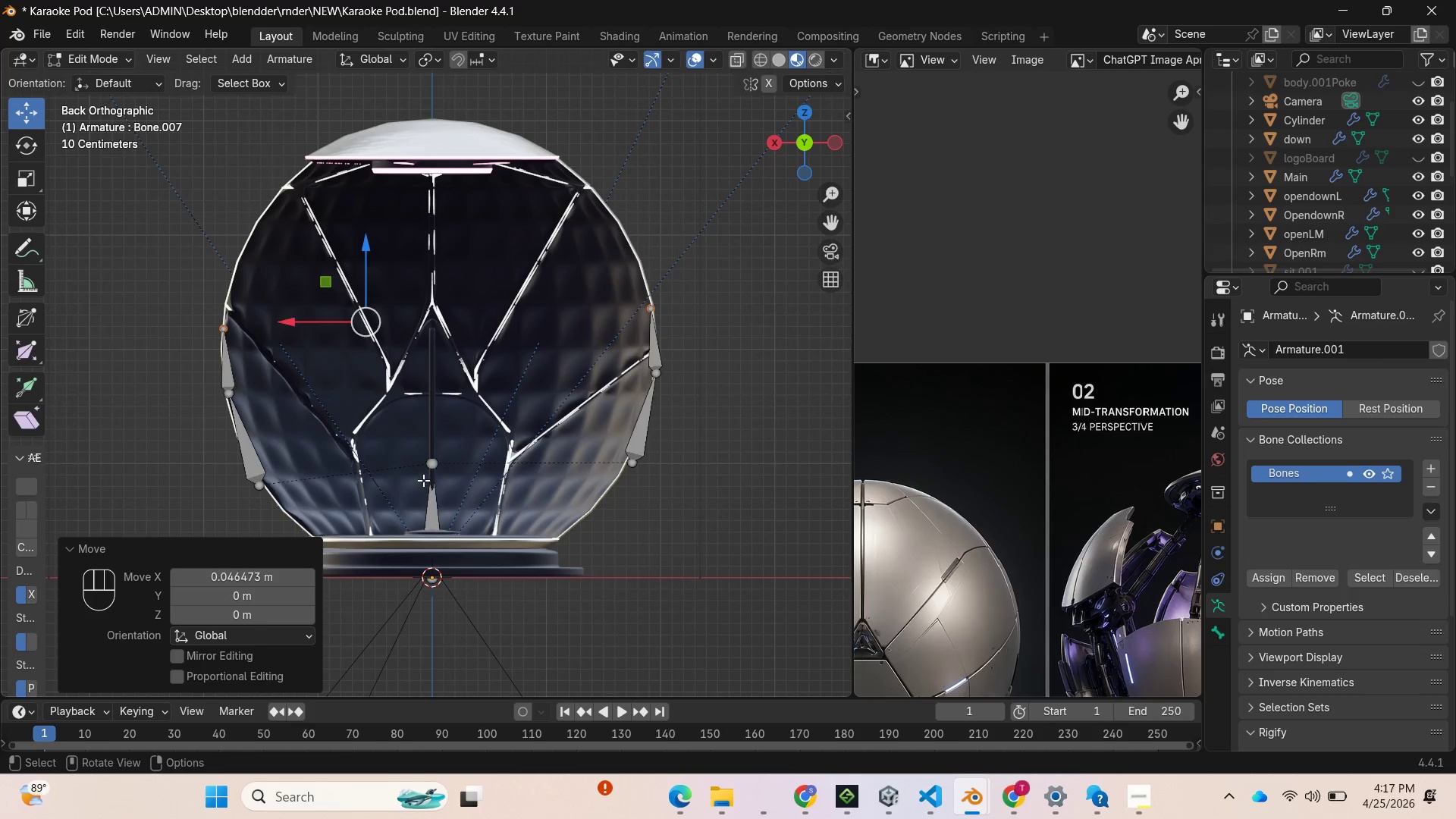 
wait(7.31)
 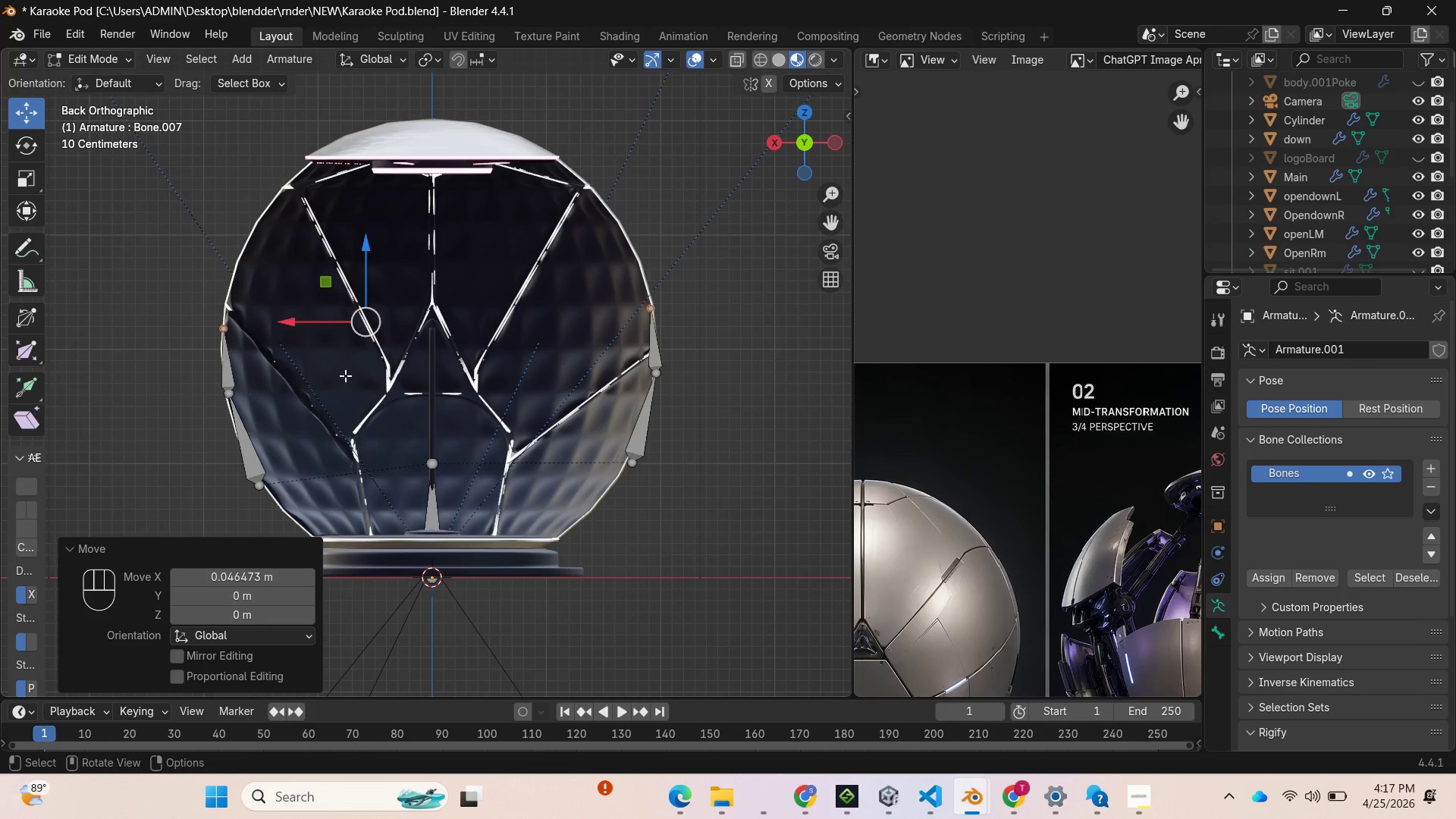 
left_click([1141, 800])